 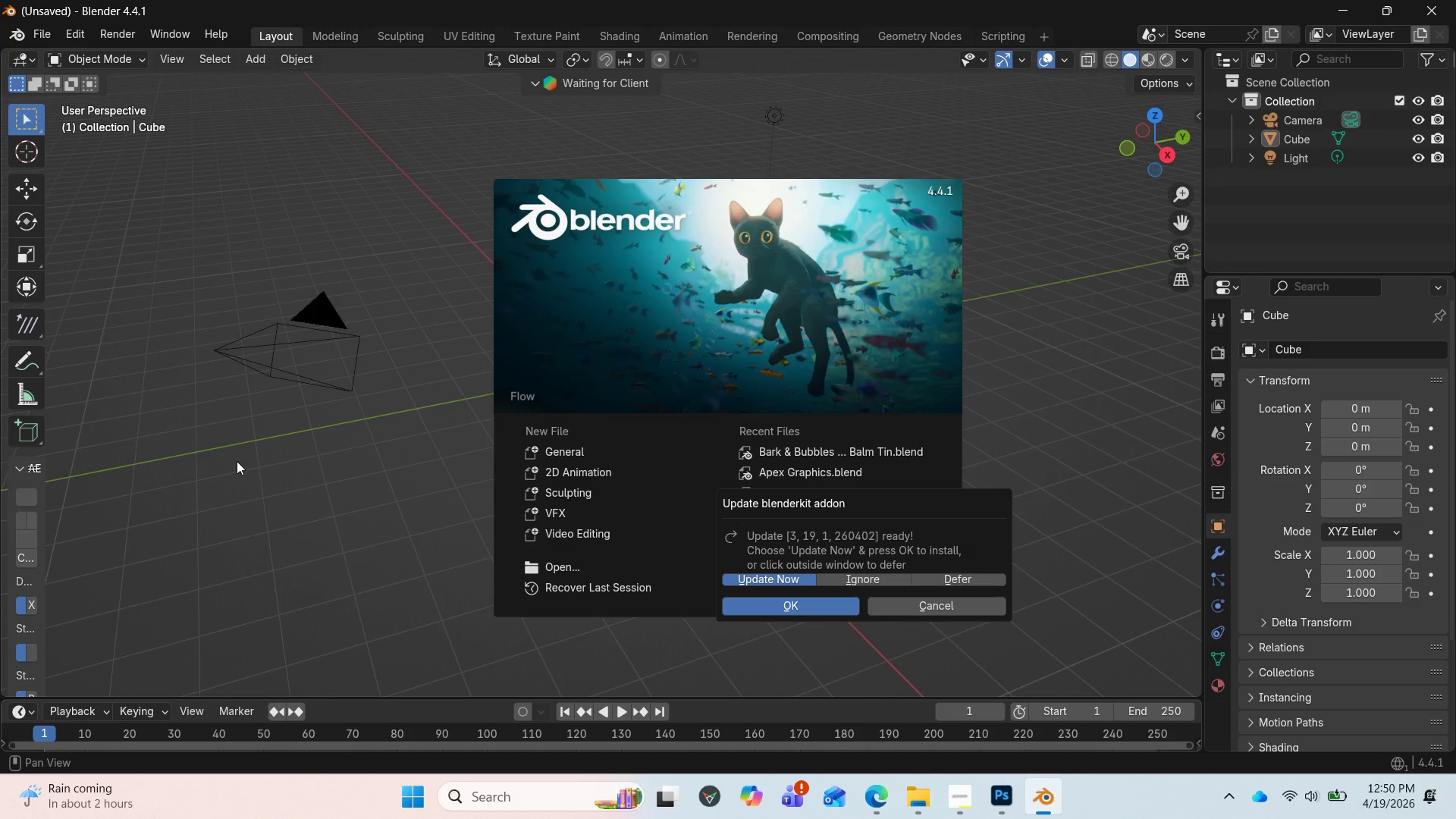 
left_click([428, 455])
 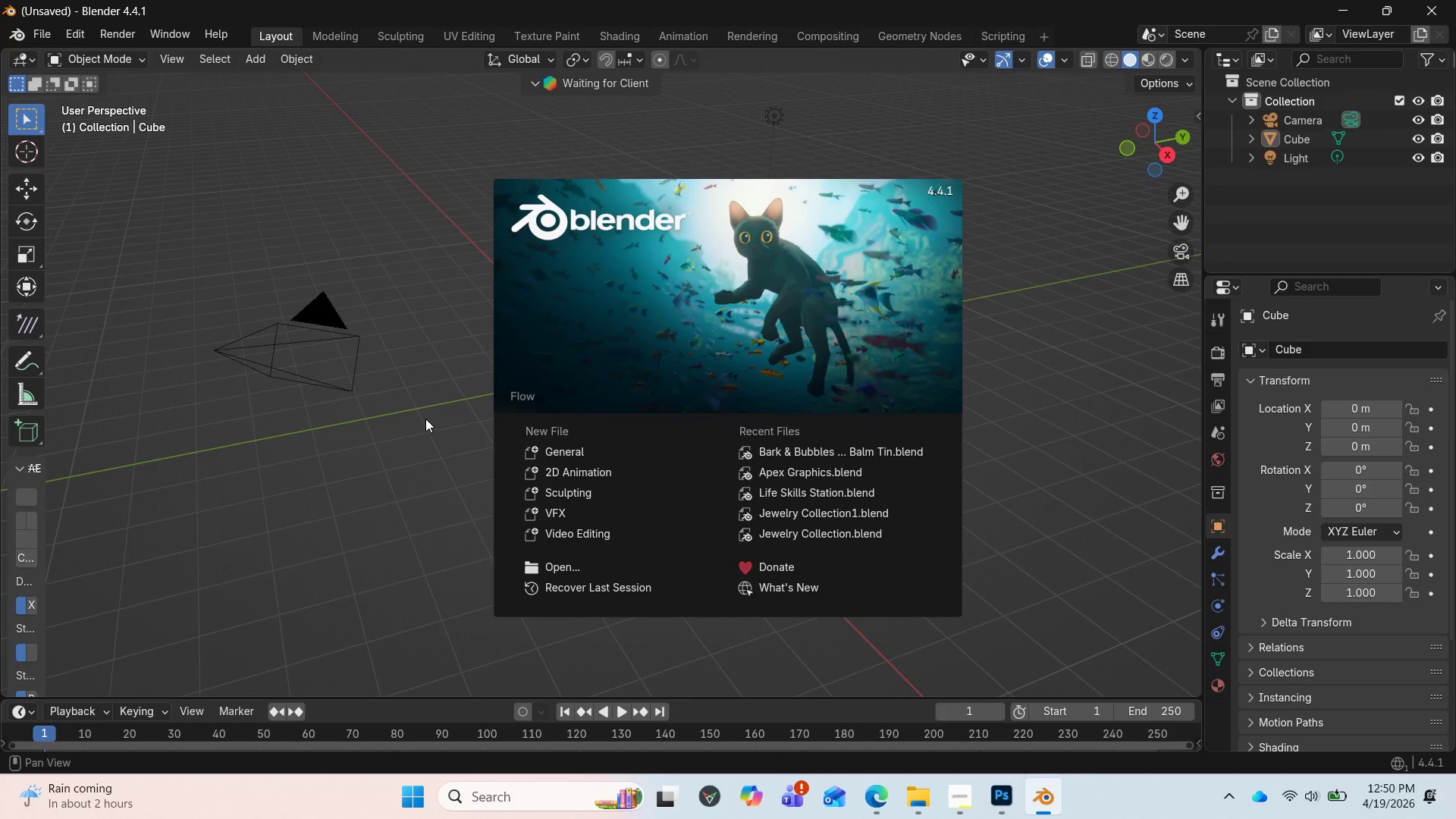 
left_click([425, 419])
 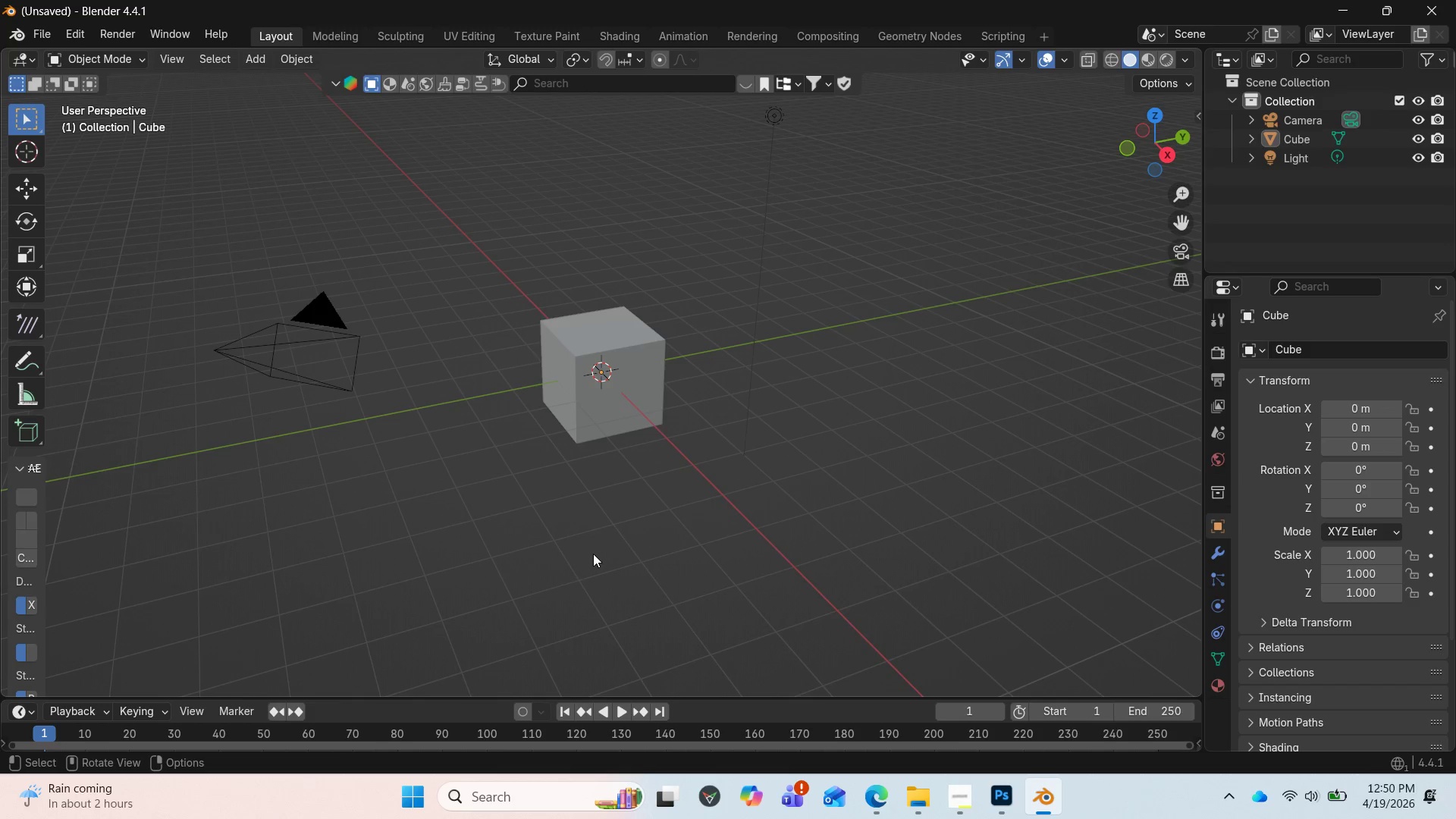 
key(A)
 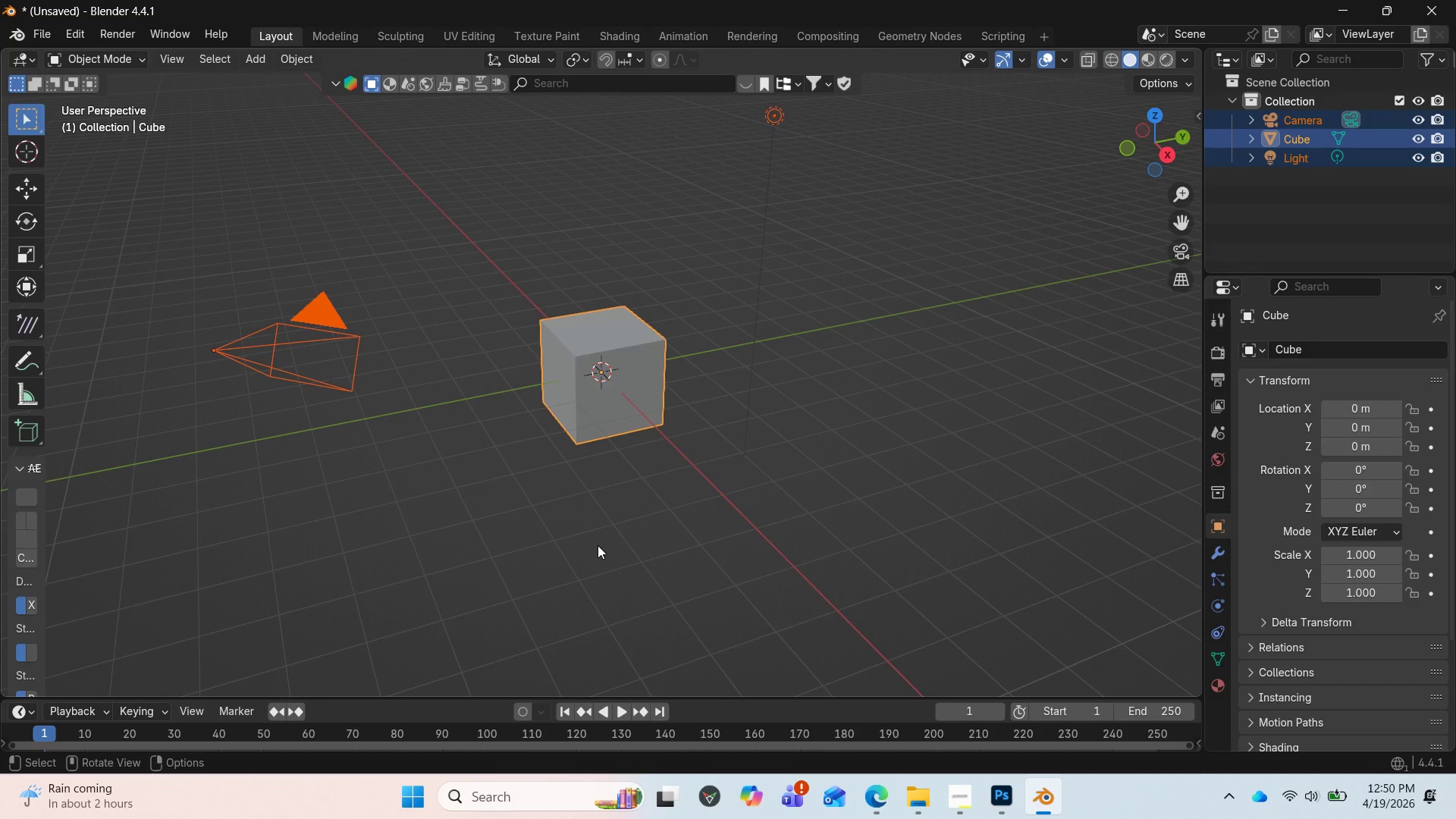 
key(Delete)
 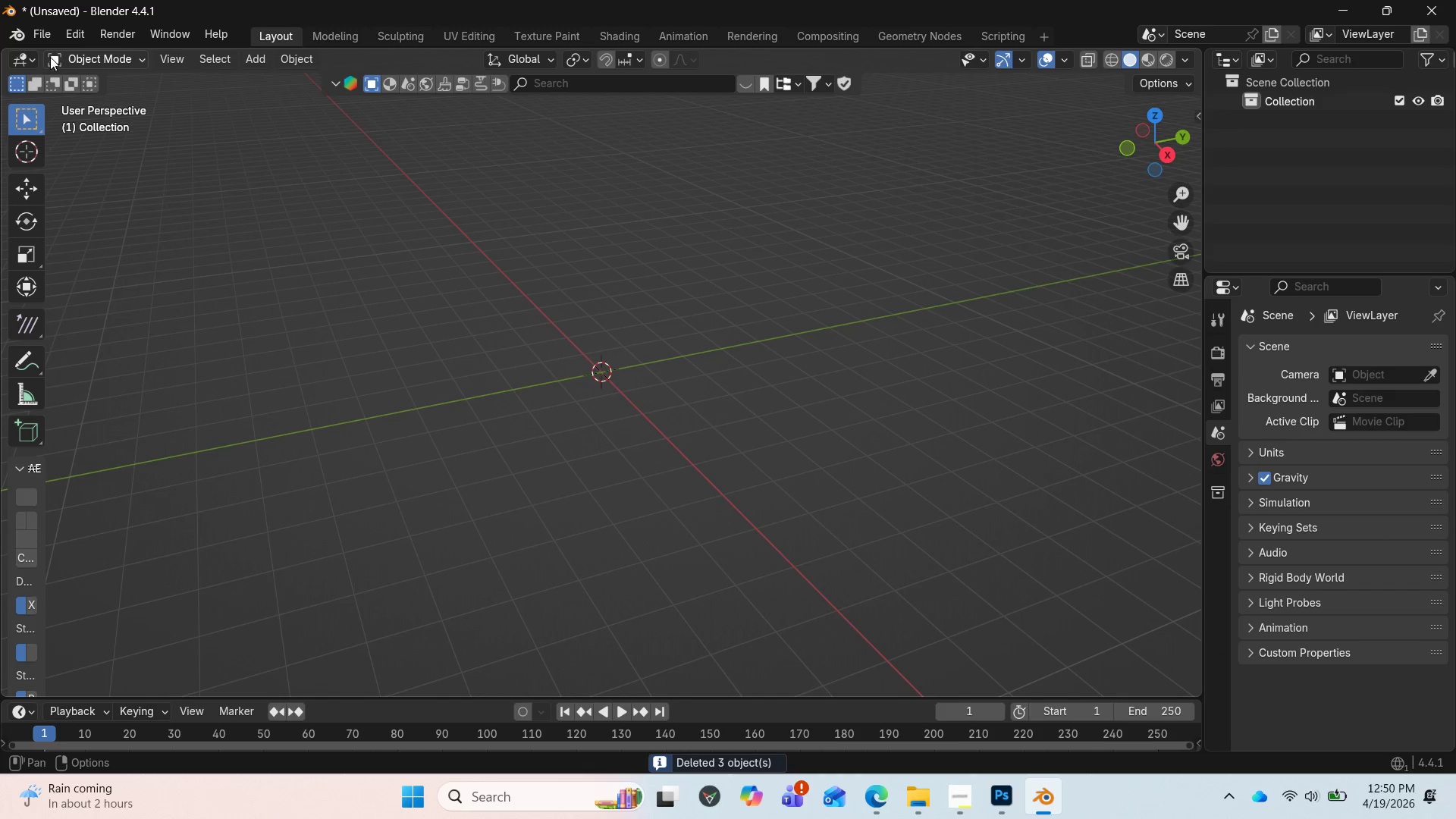 
left_click([39, 38])
 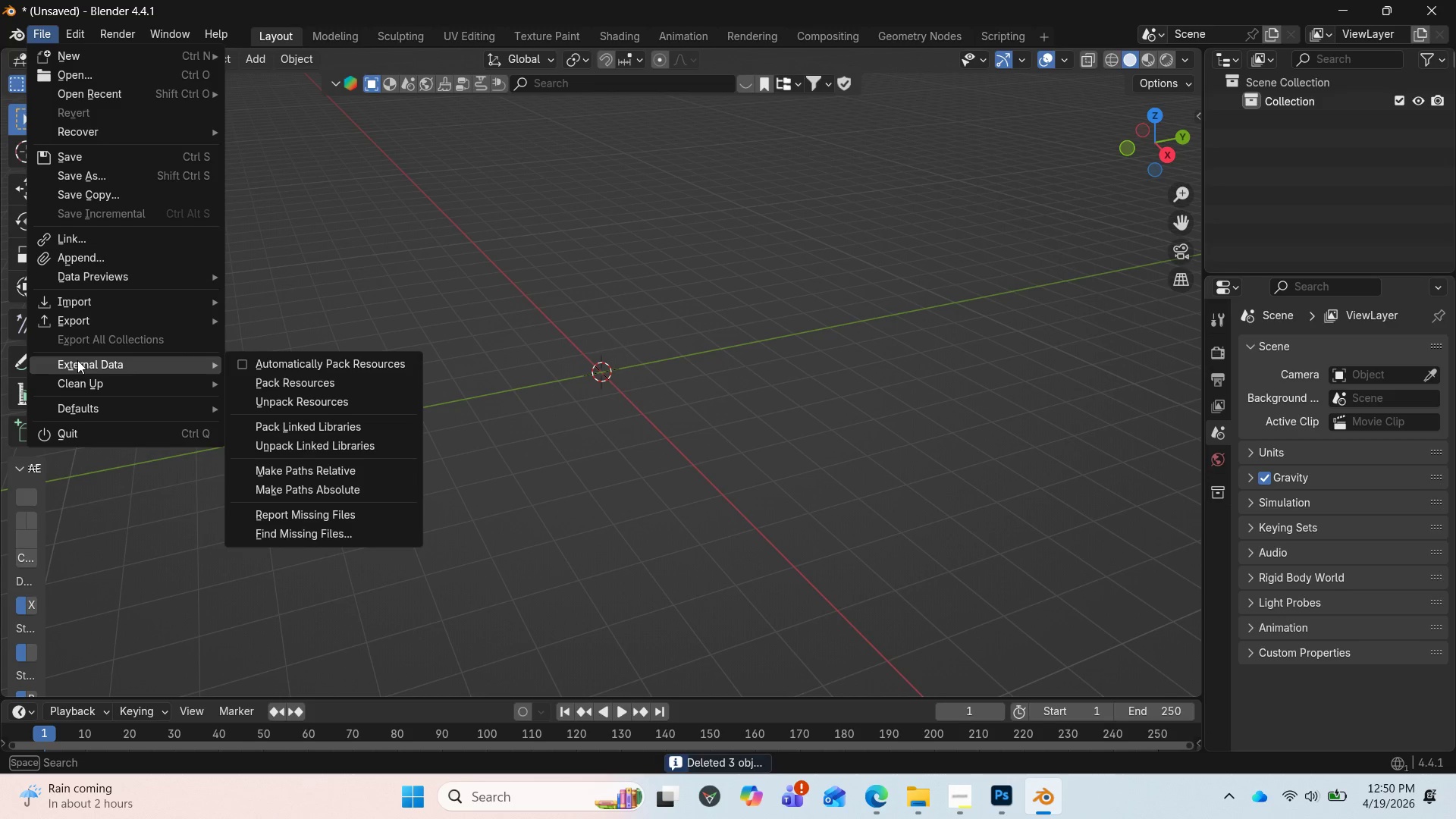 
left_click([345, 367])
 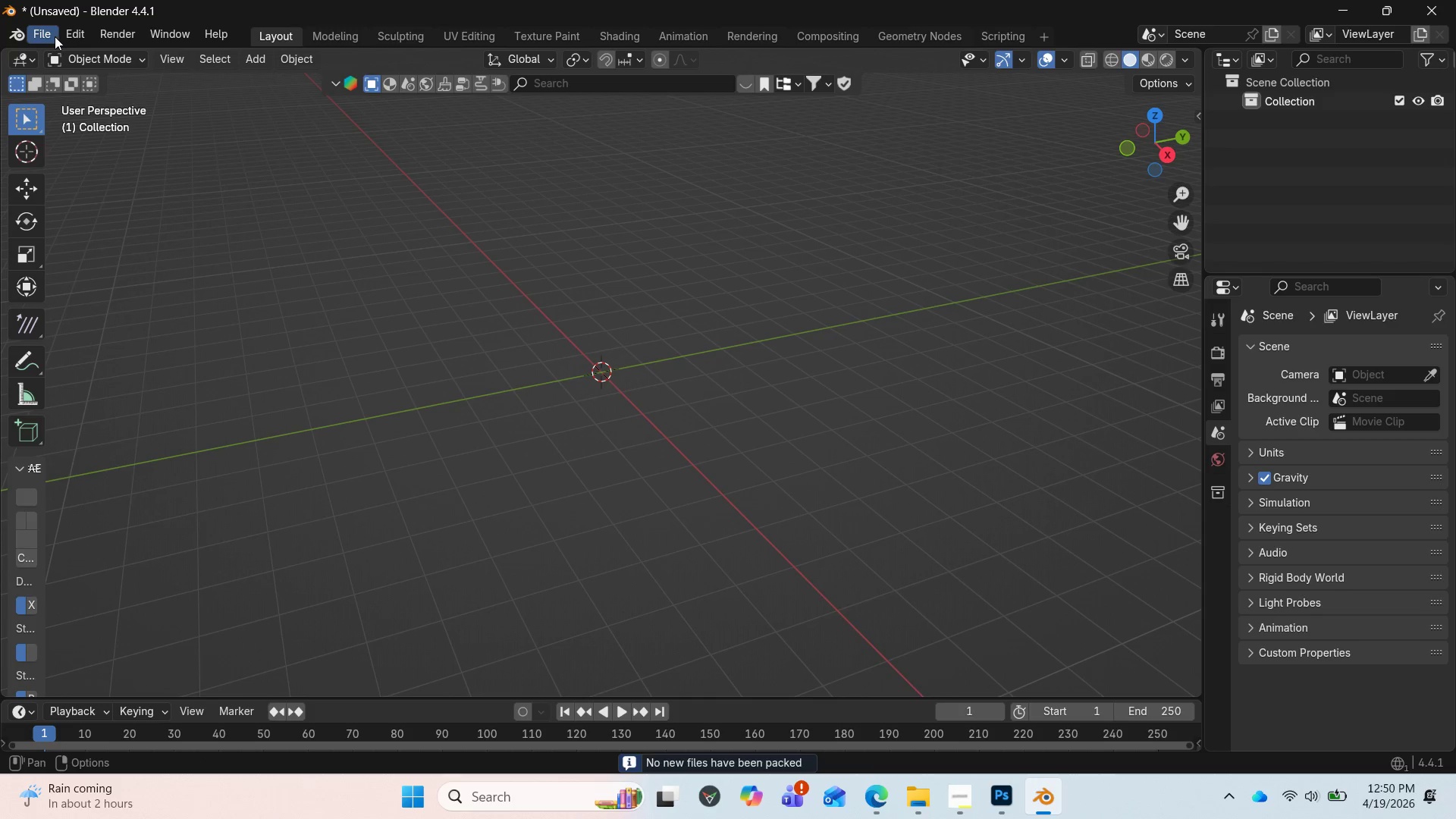 
left_click([50, 36])
 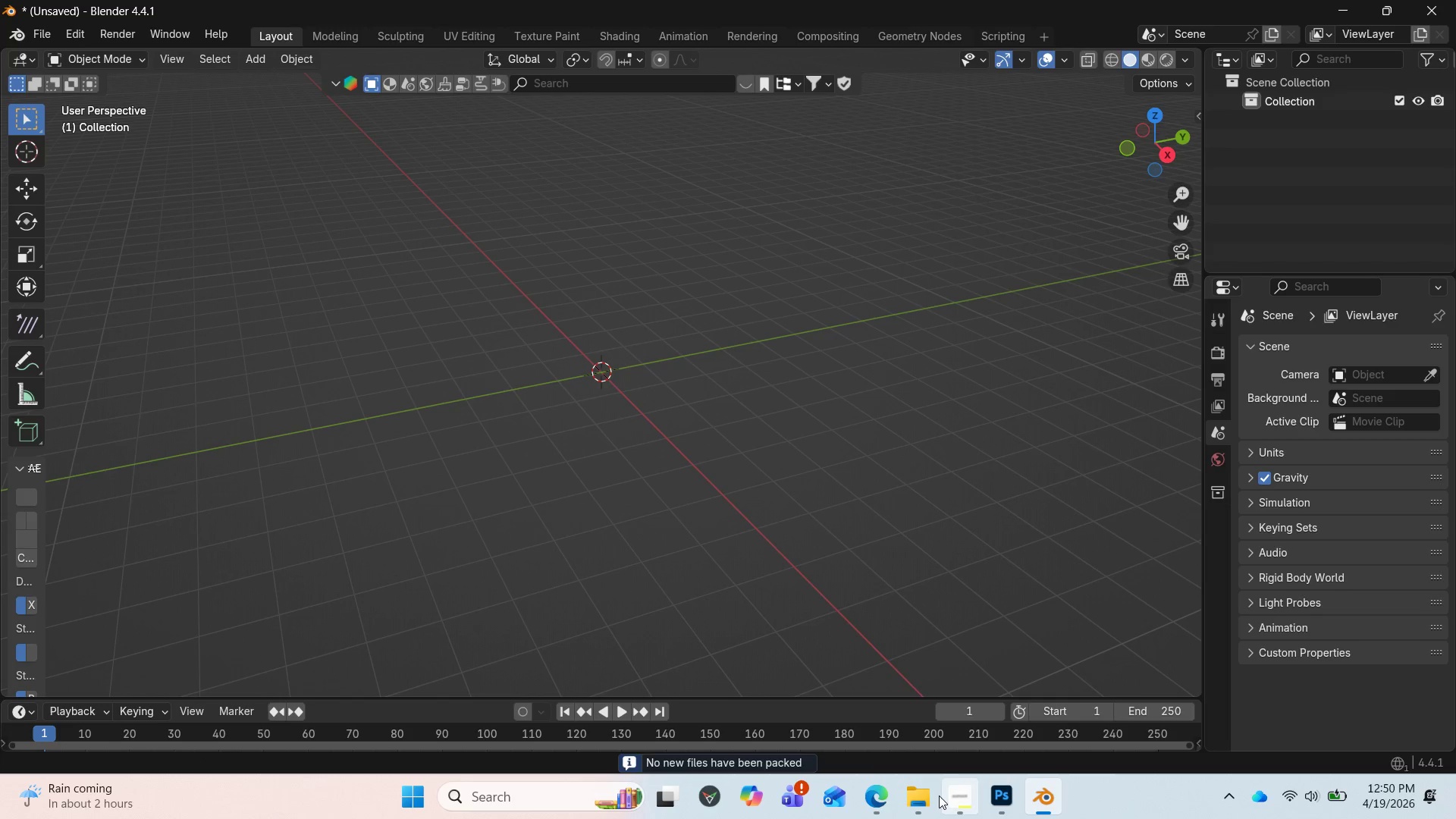 
left_click([954, 801])